 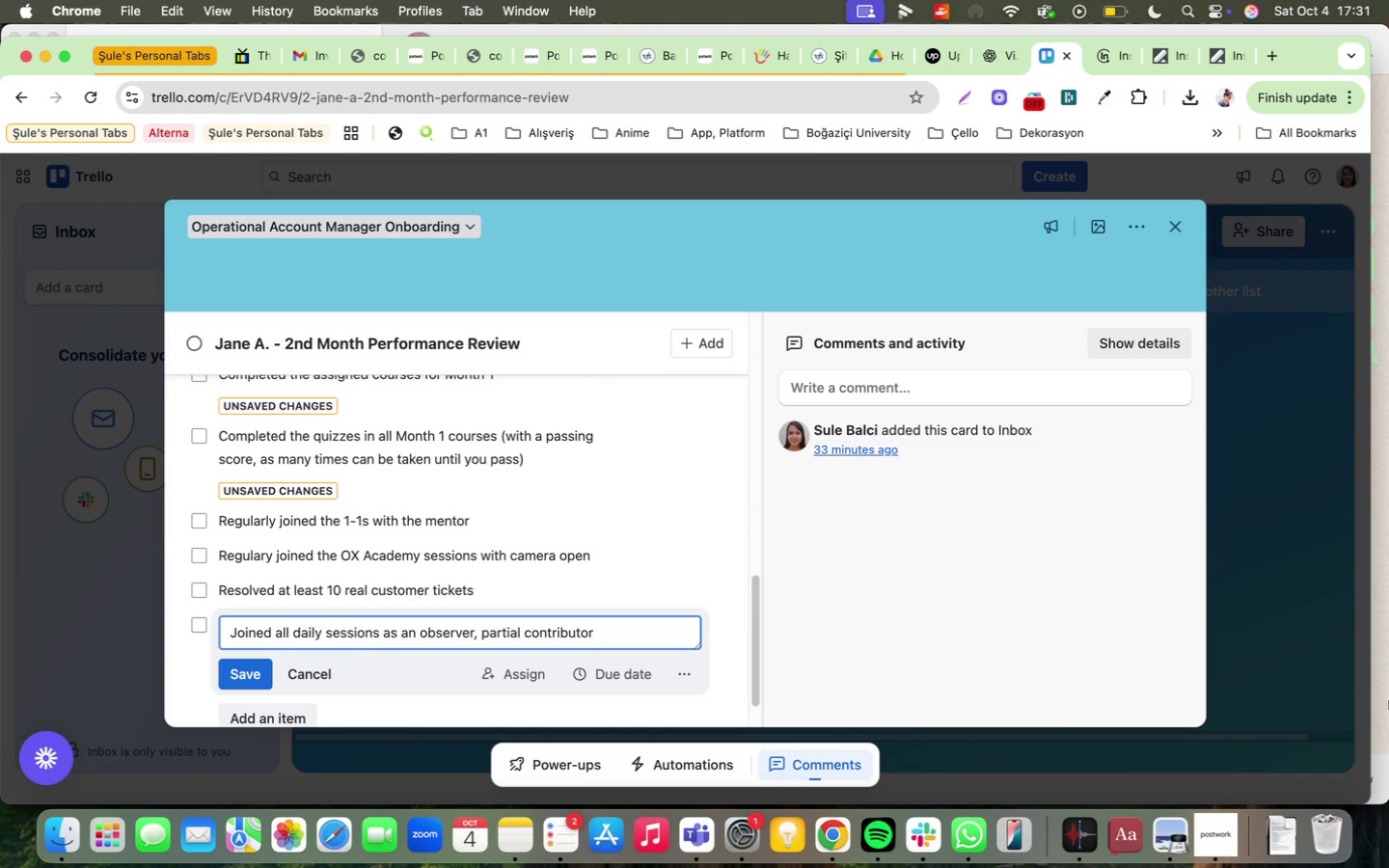 
left_click([614, 631])
 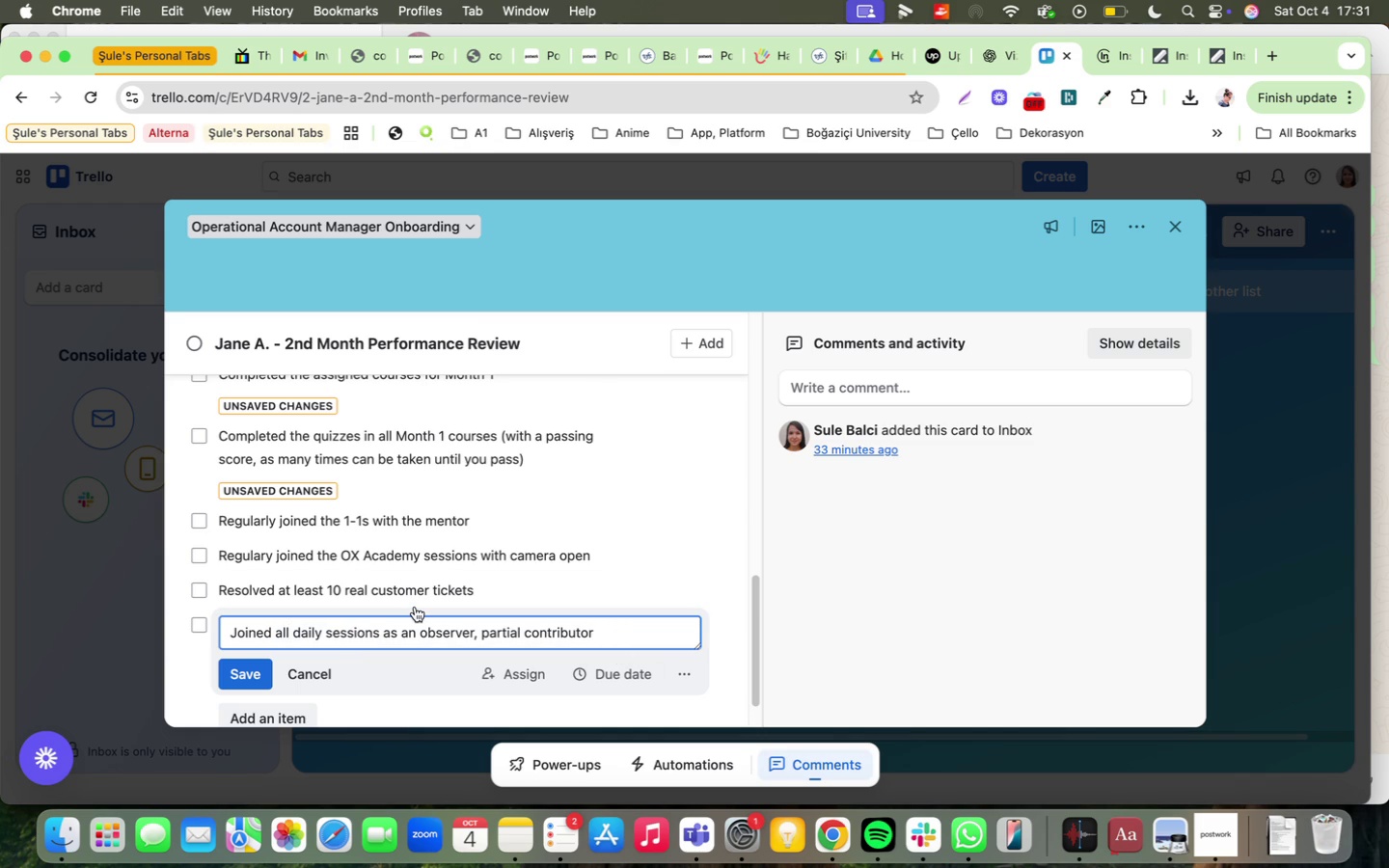 
type( )
key(Backspace)
type( to as)
key(Backspace)
key(Backspace)
key(Backspace)
key(Backspace)
key(Backspace)
key(Backspace)
 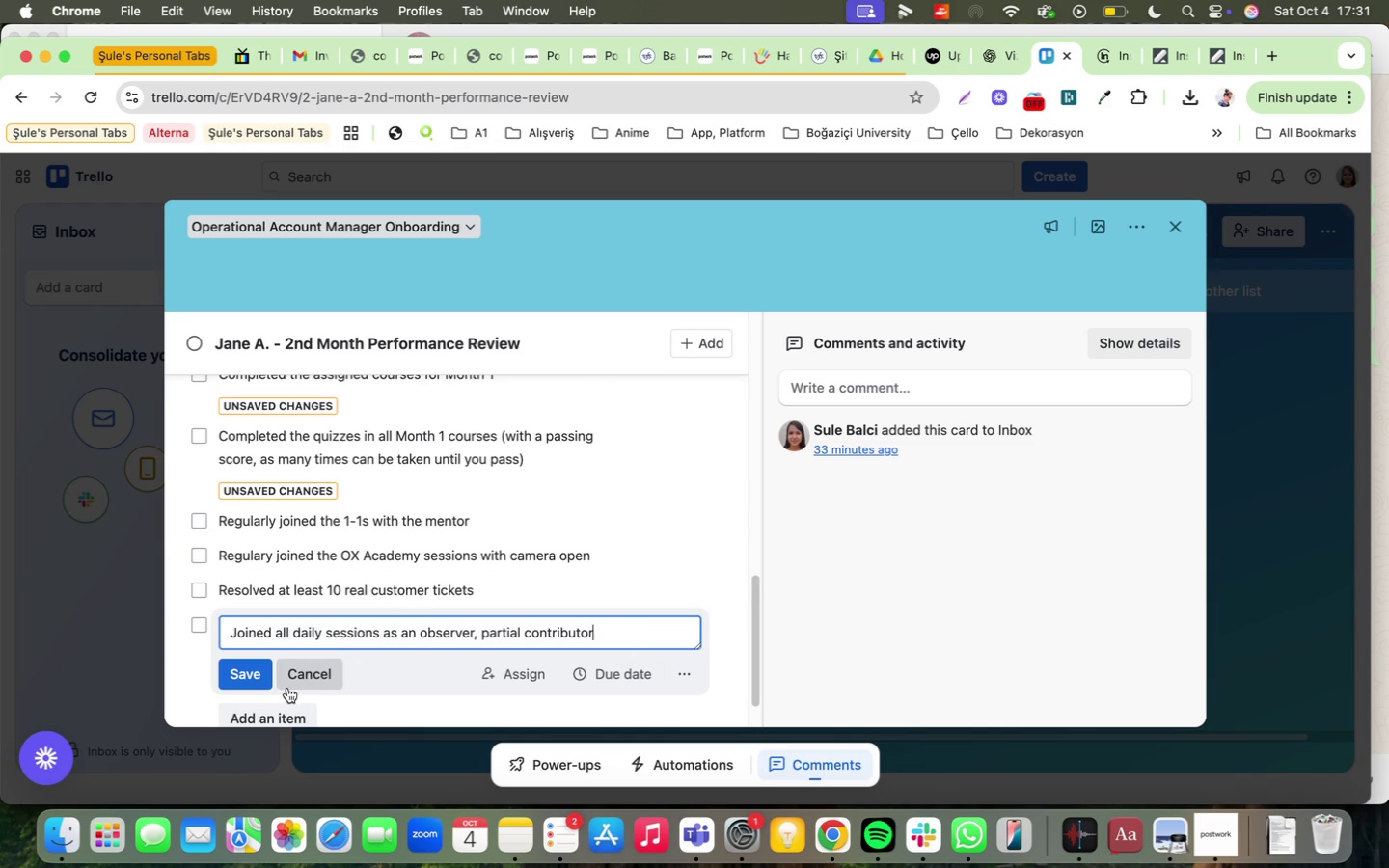 
key(Enter)
 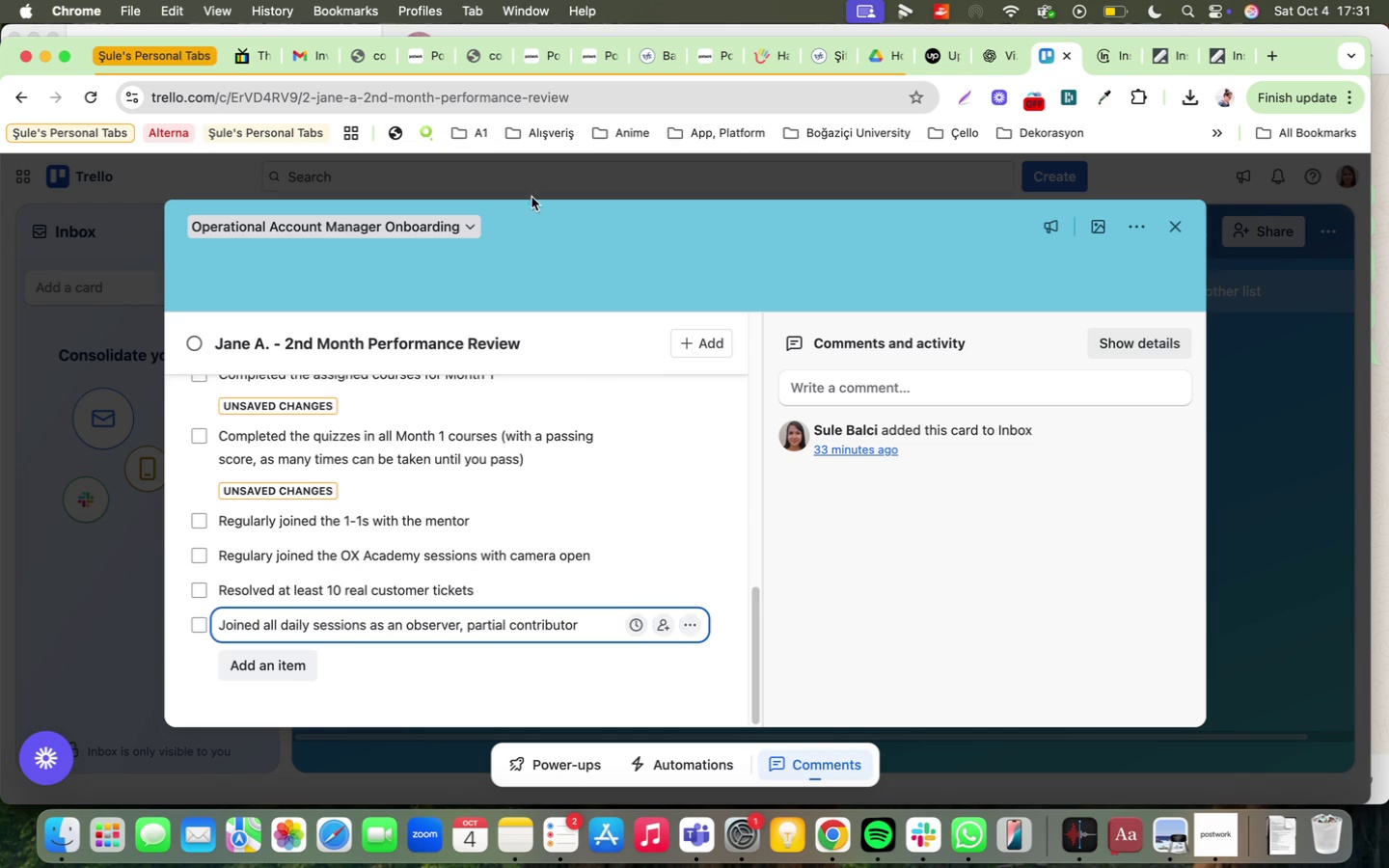 
scroll: coordinate [354, 632], scroll_direction: down, amount: 4.0
 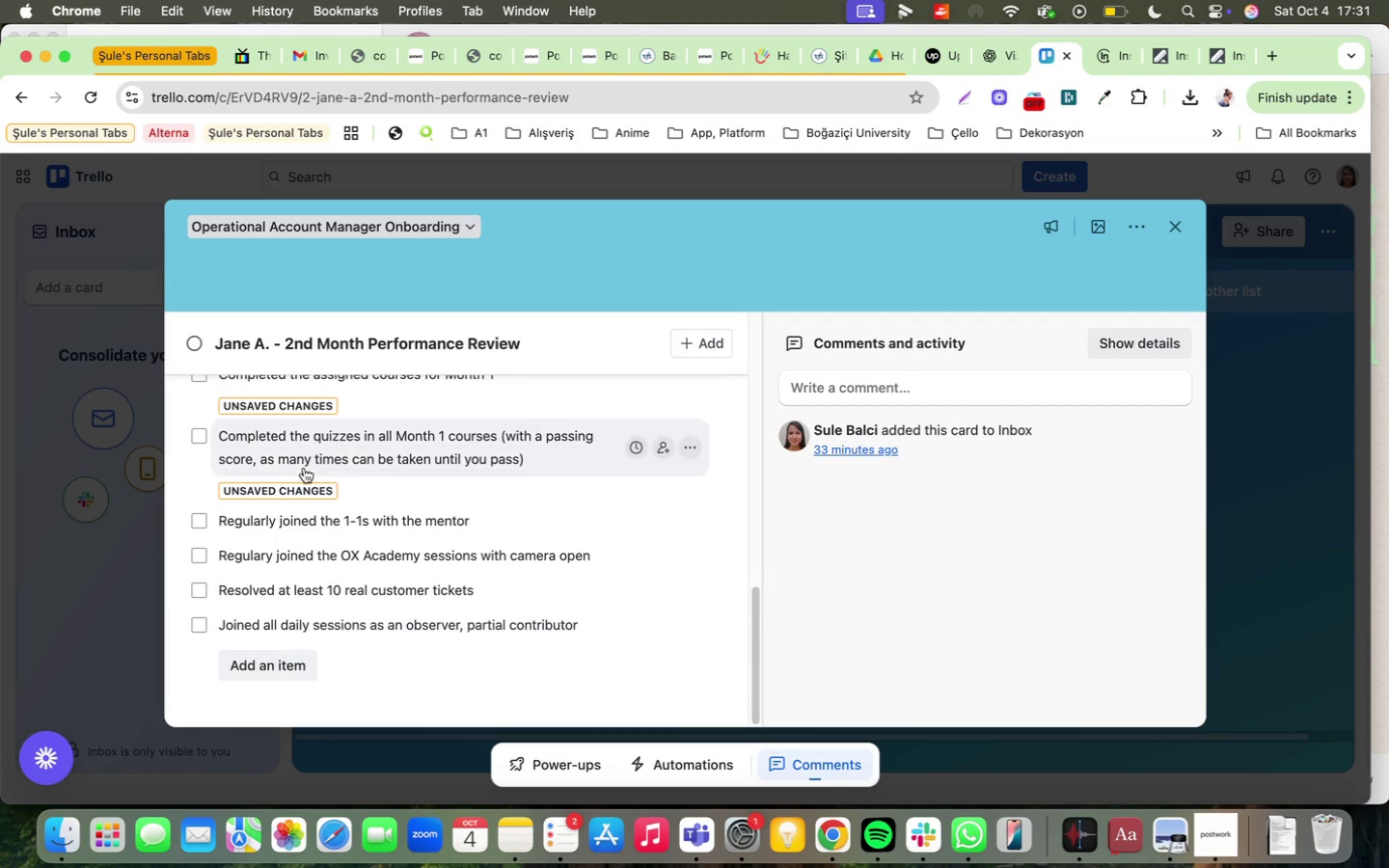 
left_click([348, 445])
 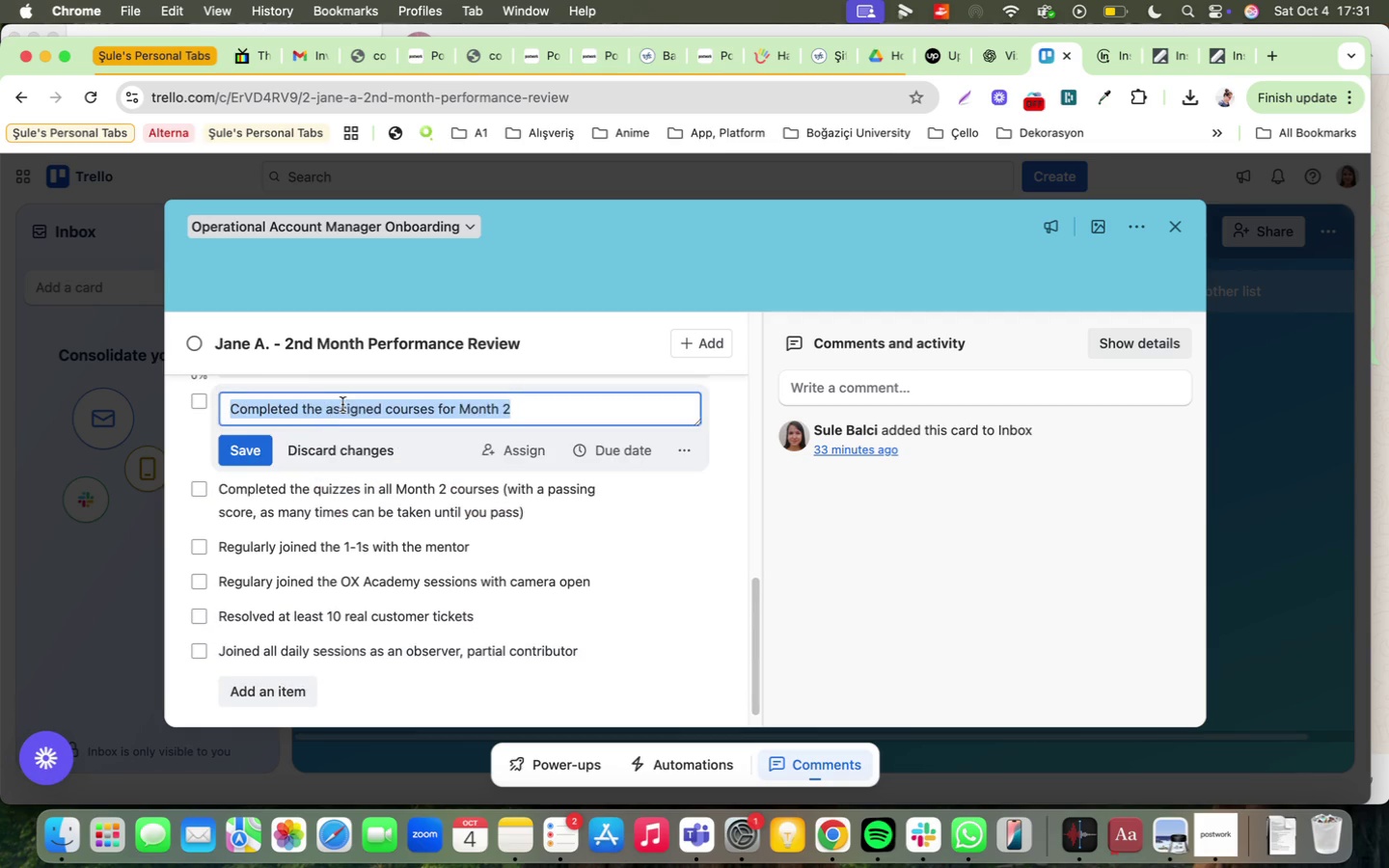 
left_click([244, 472])
 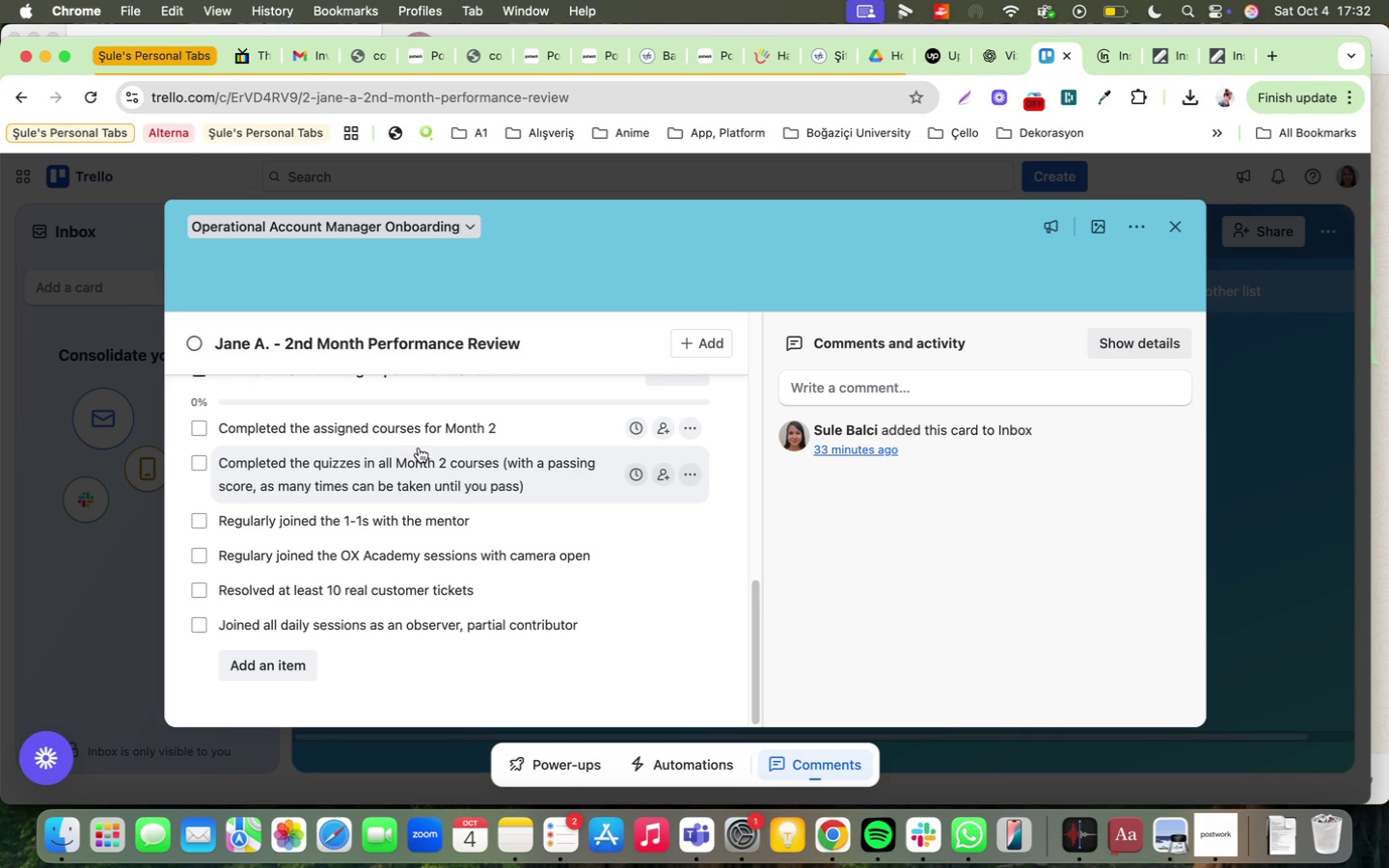 
wait(12.14)
 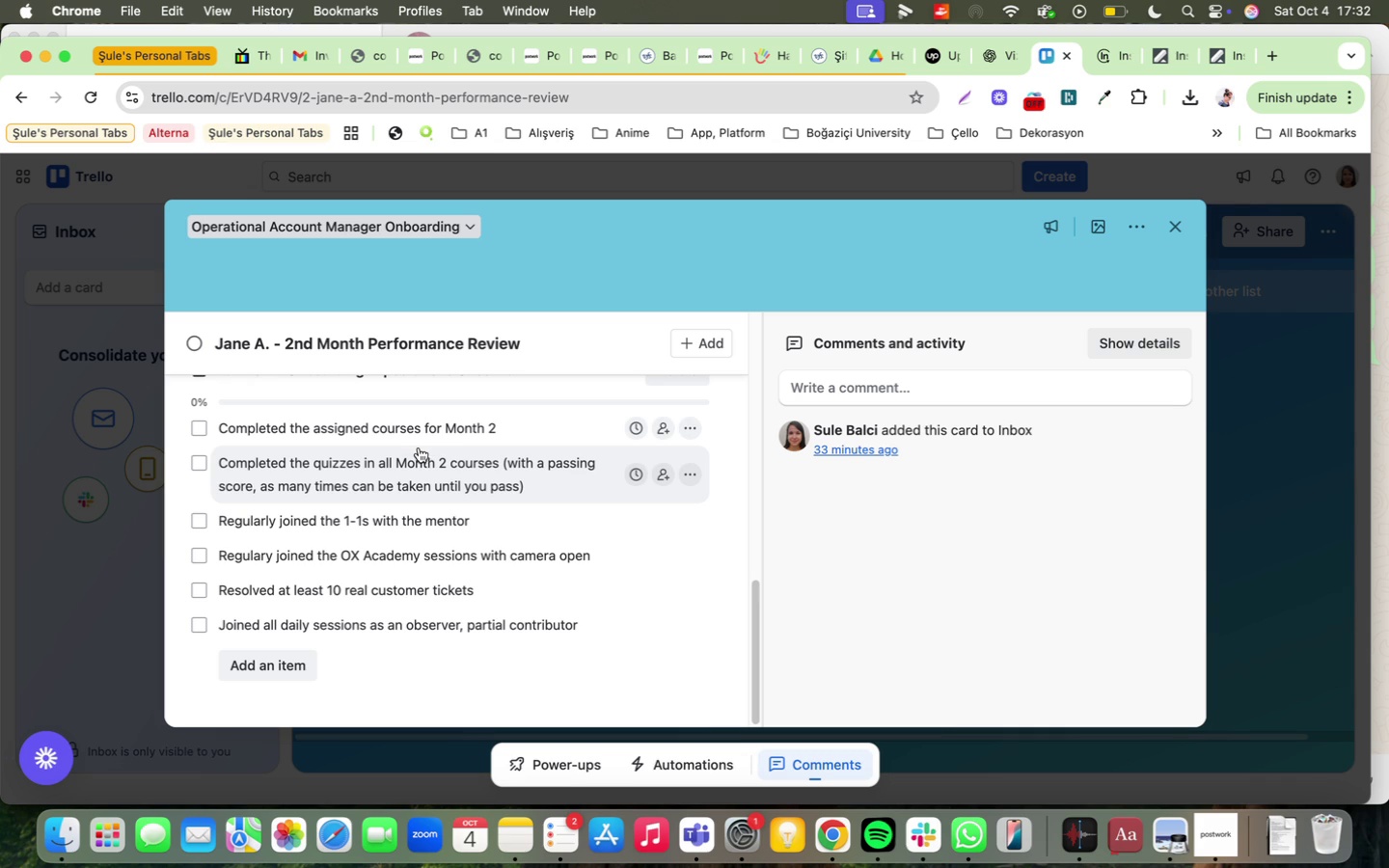 
left_click([286, 662])
 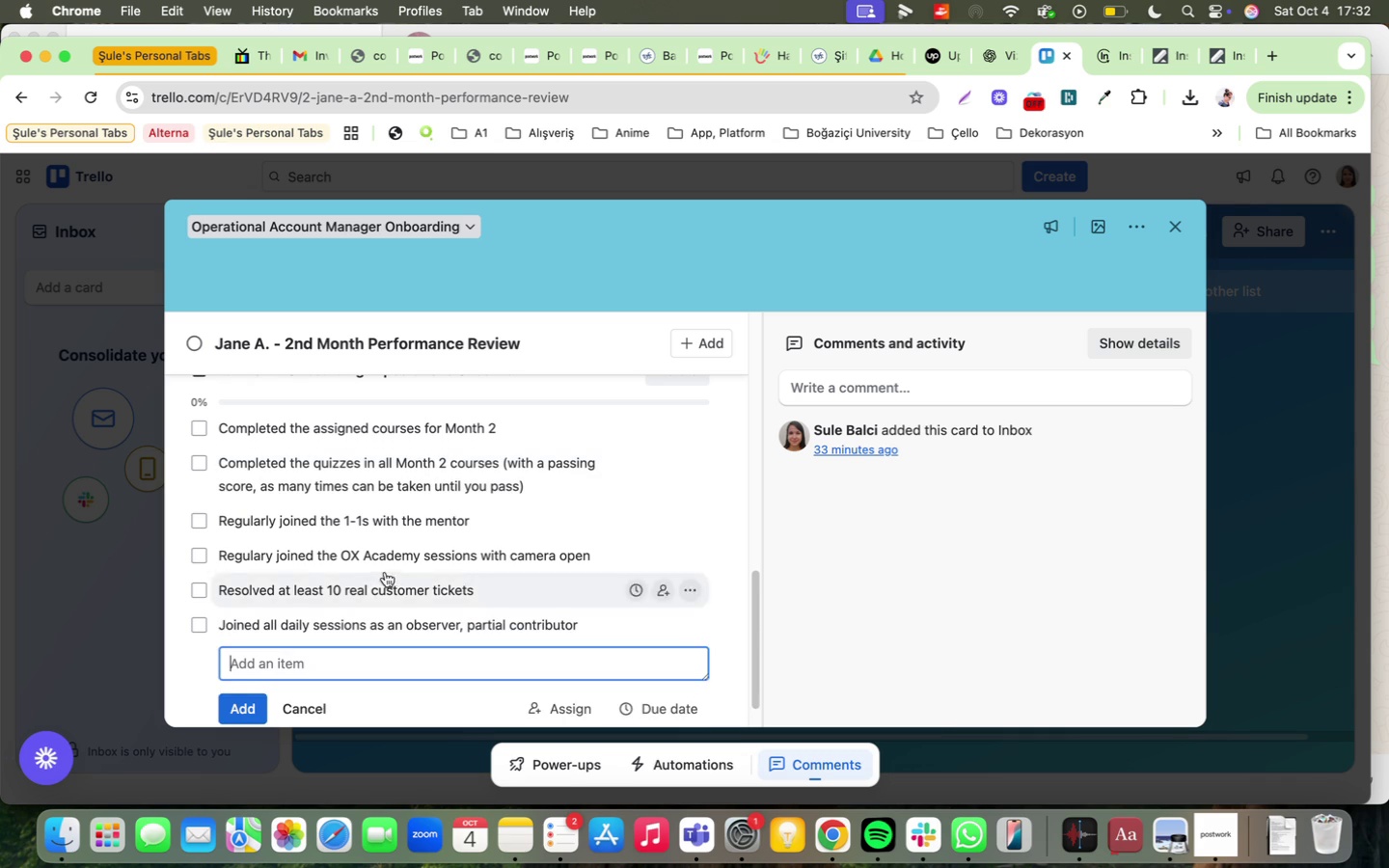 
scroll: coordinate [386, 573], scroll_direction: down, amount: 9.0
 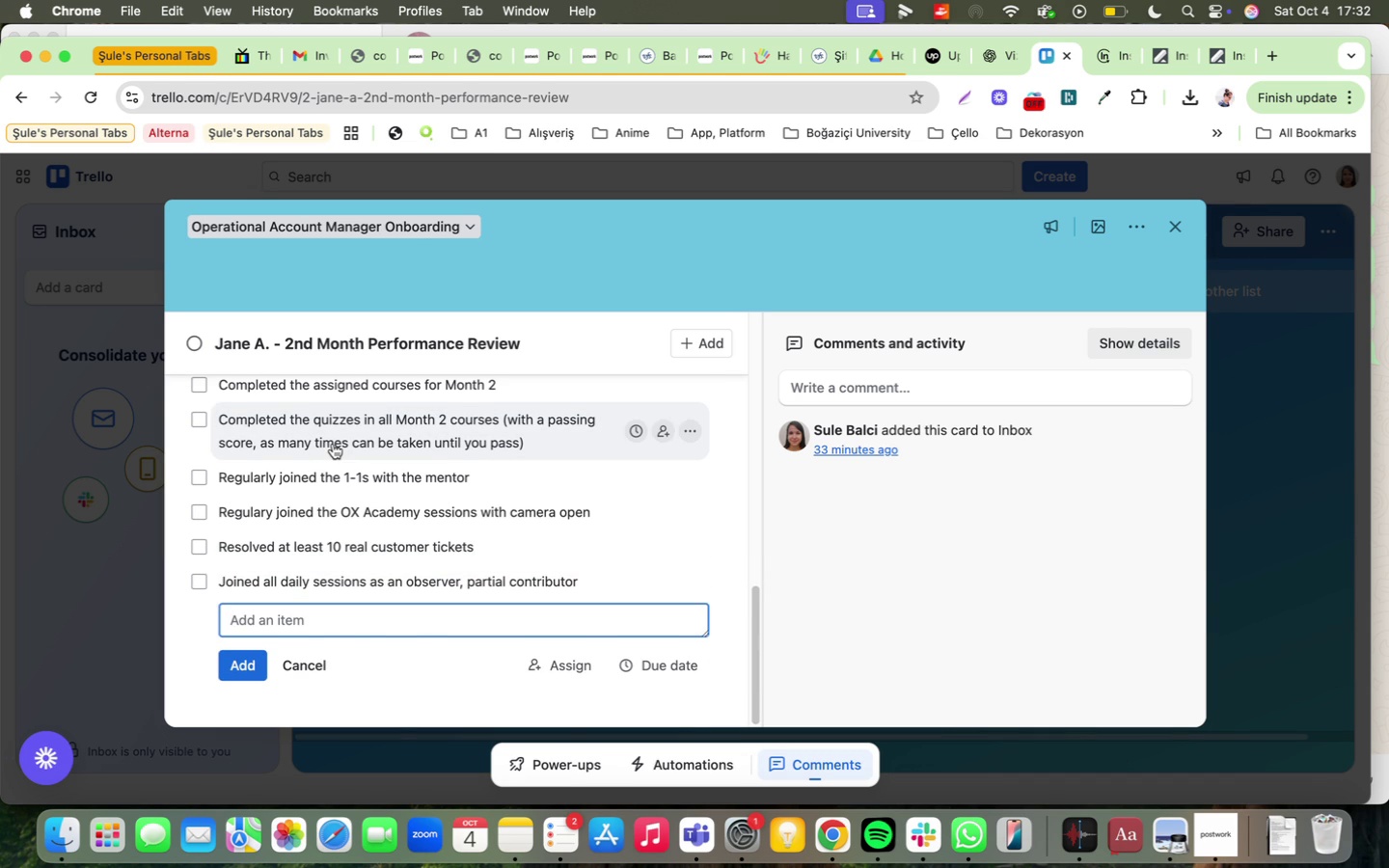 
left_click([548, 431])
 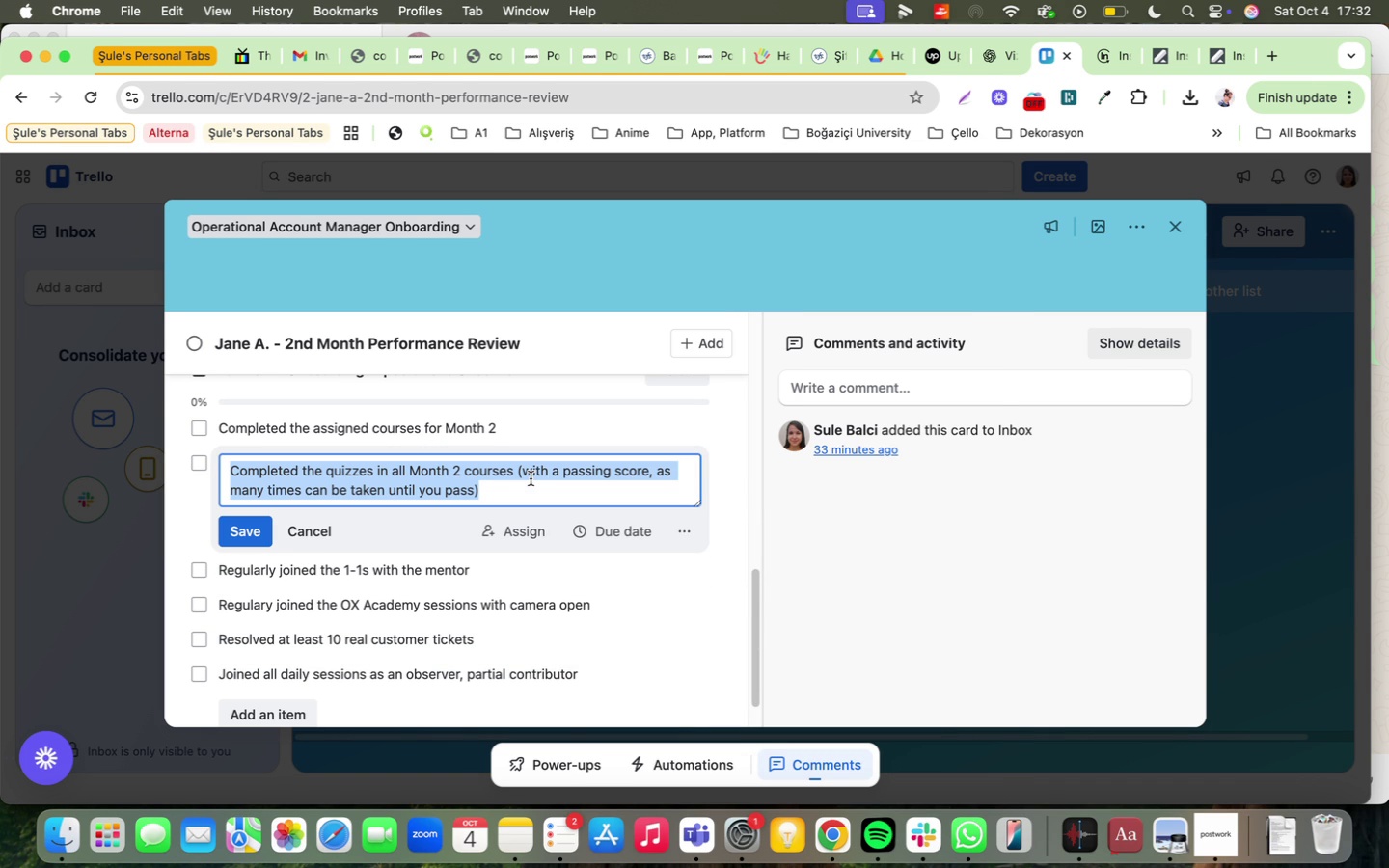 
right_click([531, 478])
 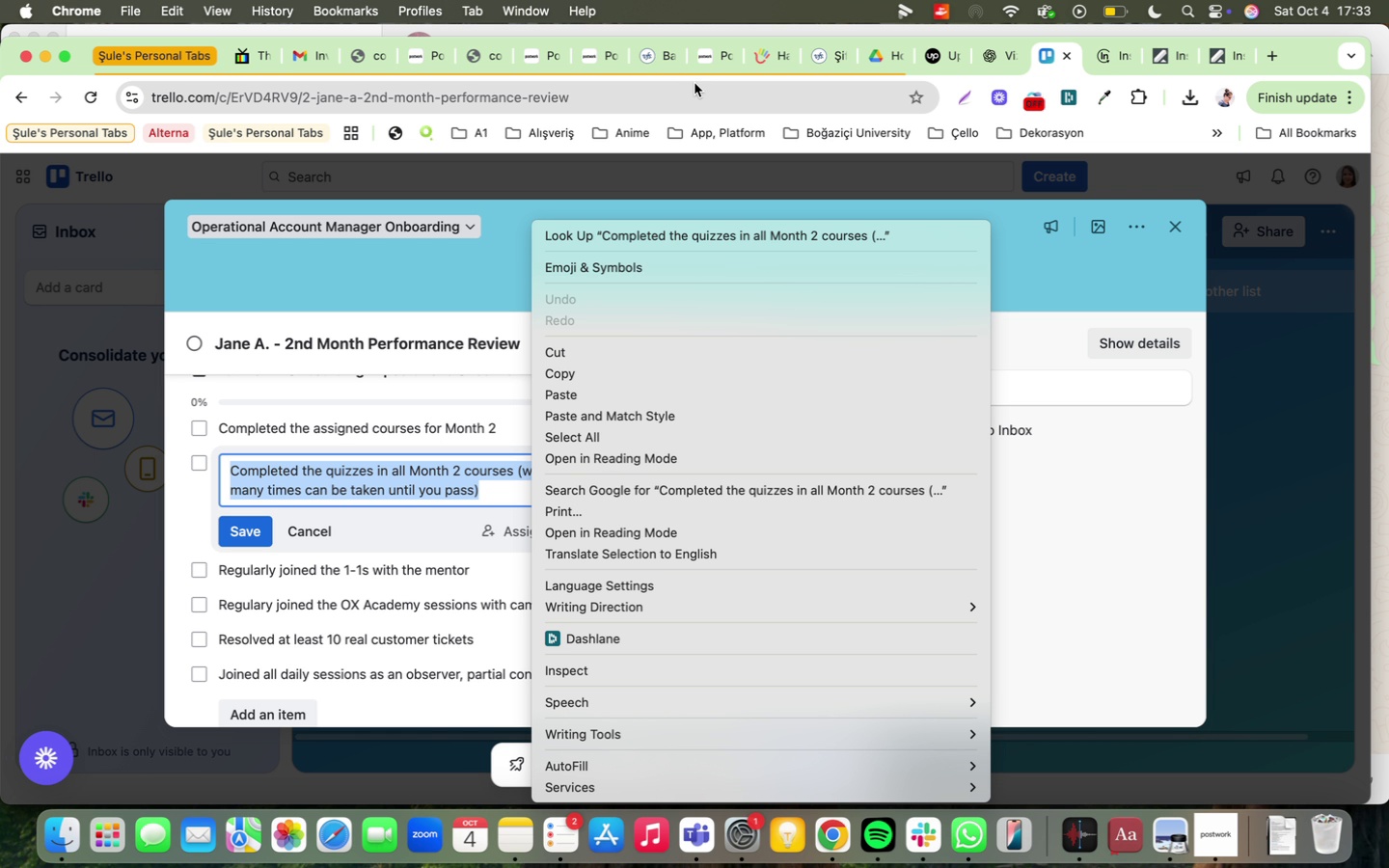 
wait(75.91)
 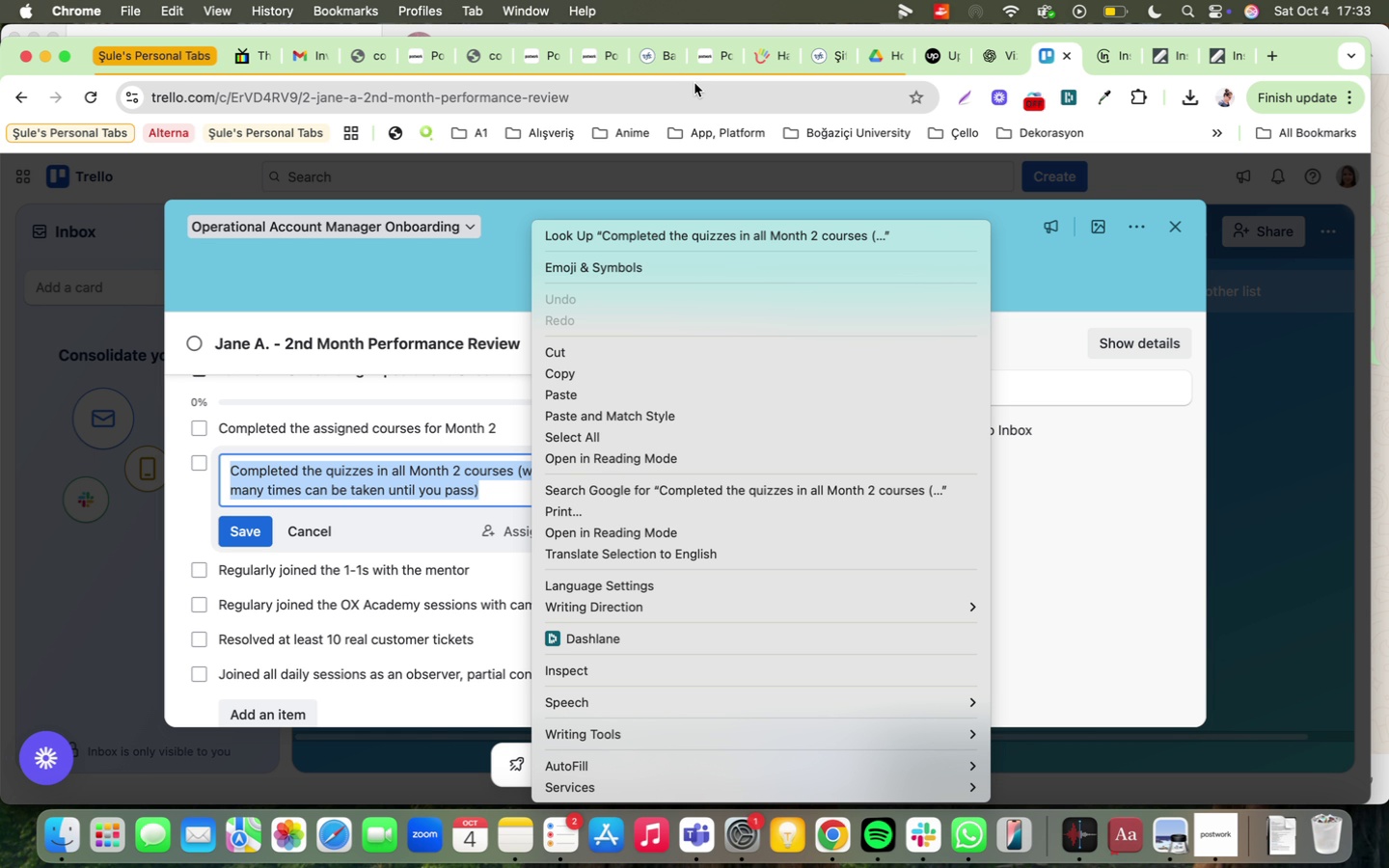 
left_click([1054, 349])
 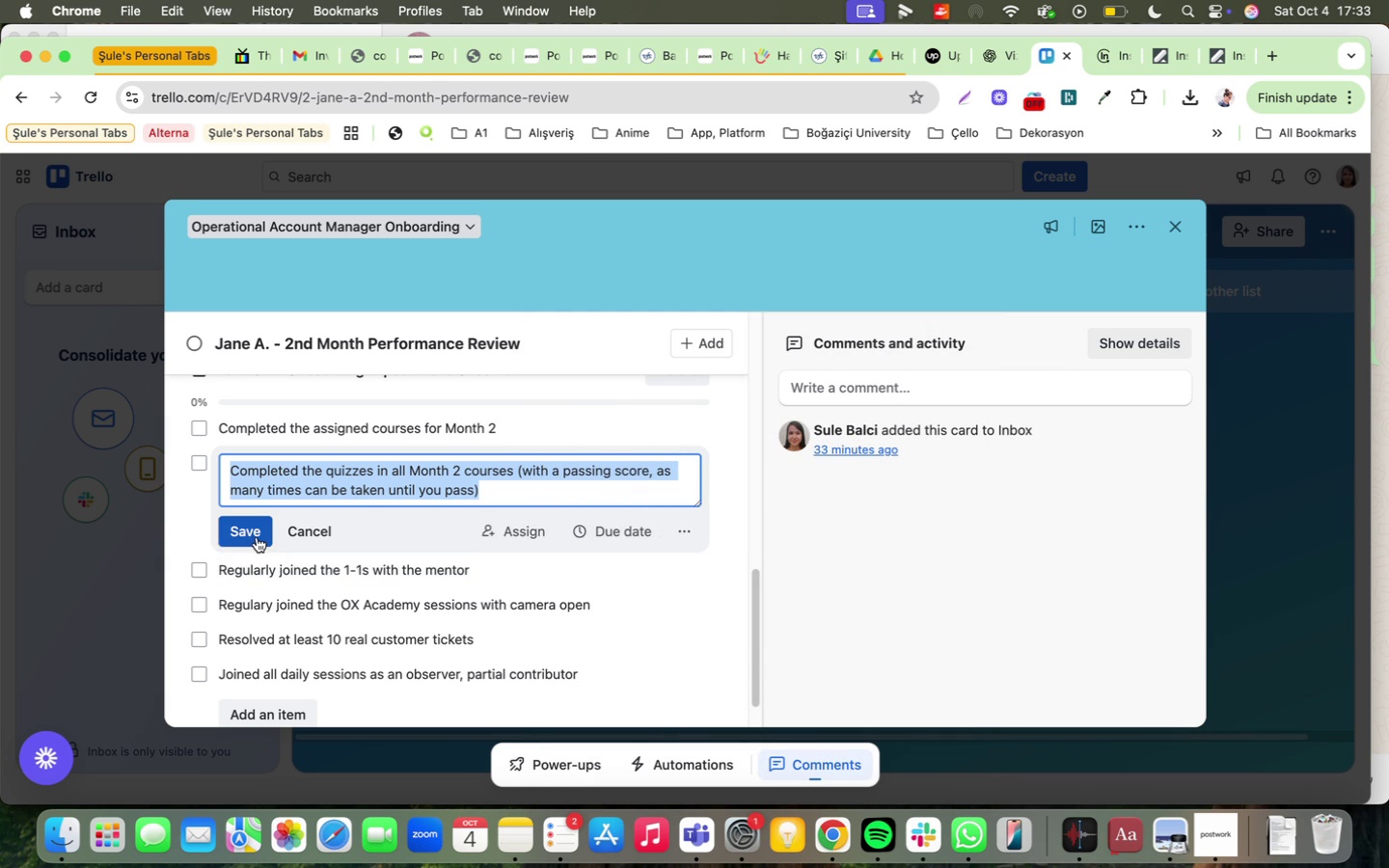 
wait(6.98)
 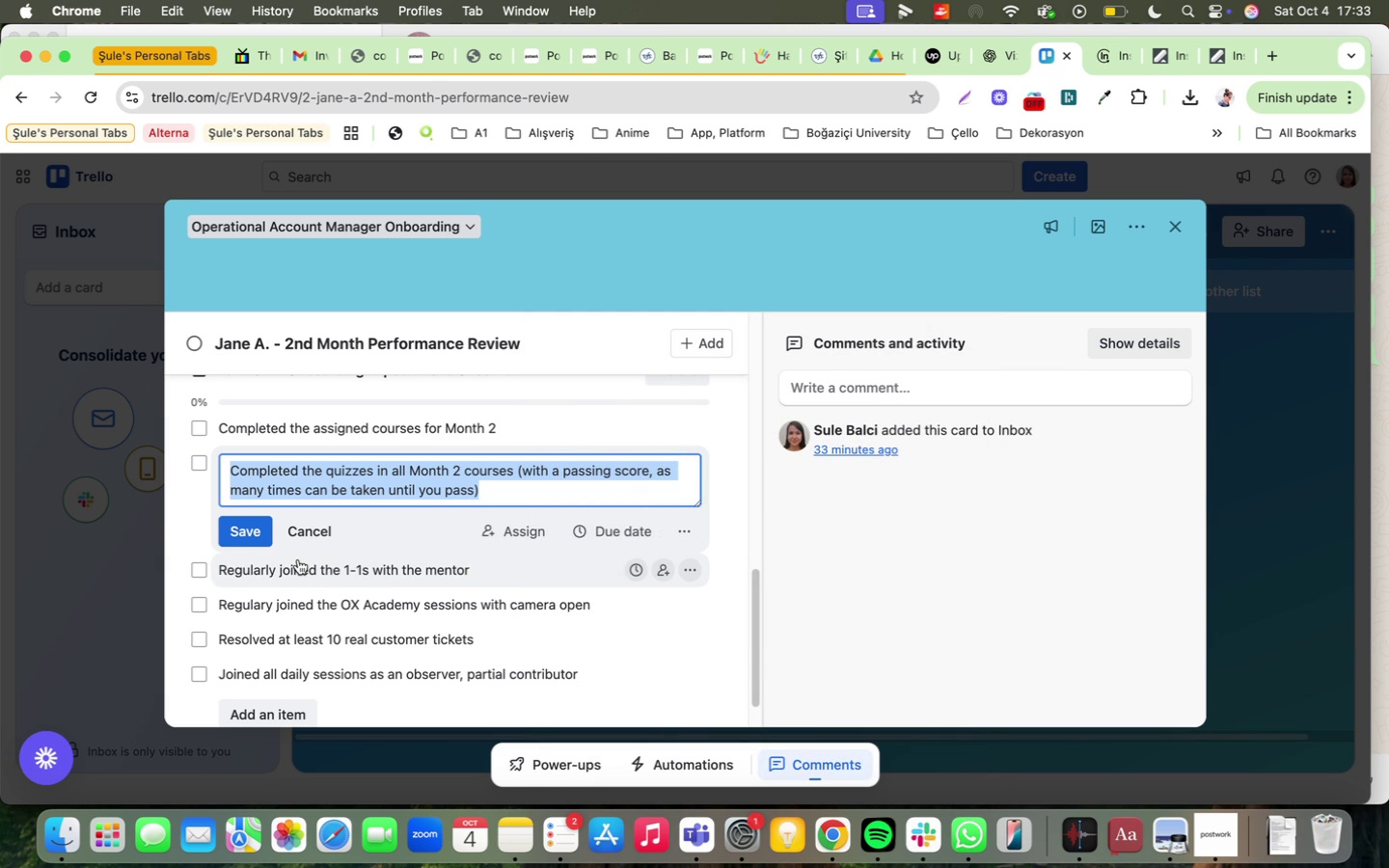 
mouse_move([298, 651])